 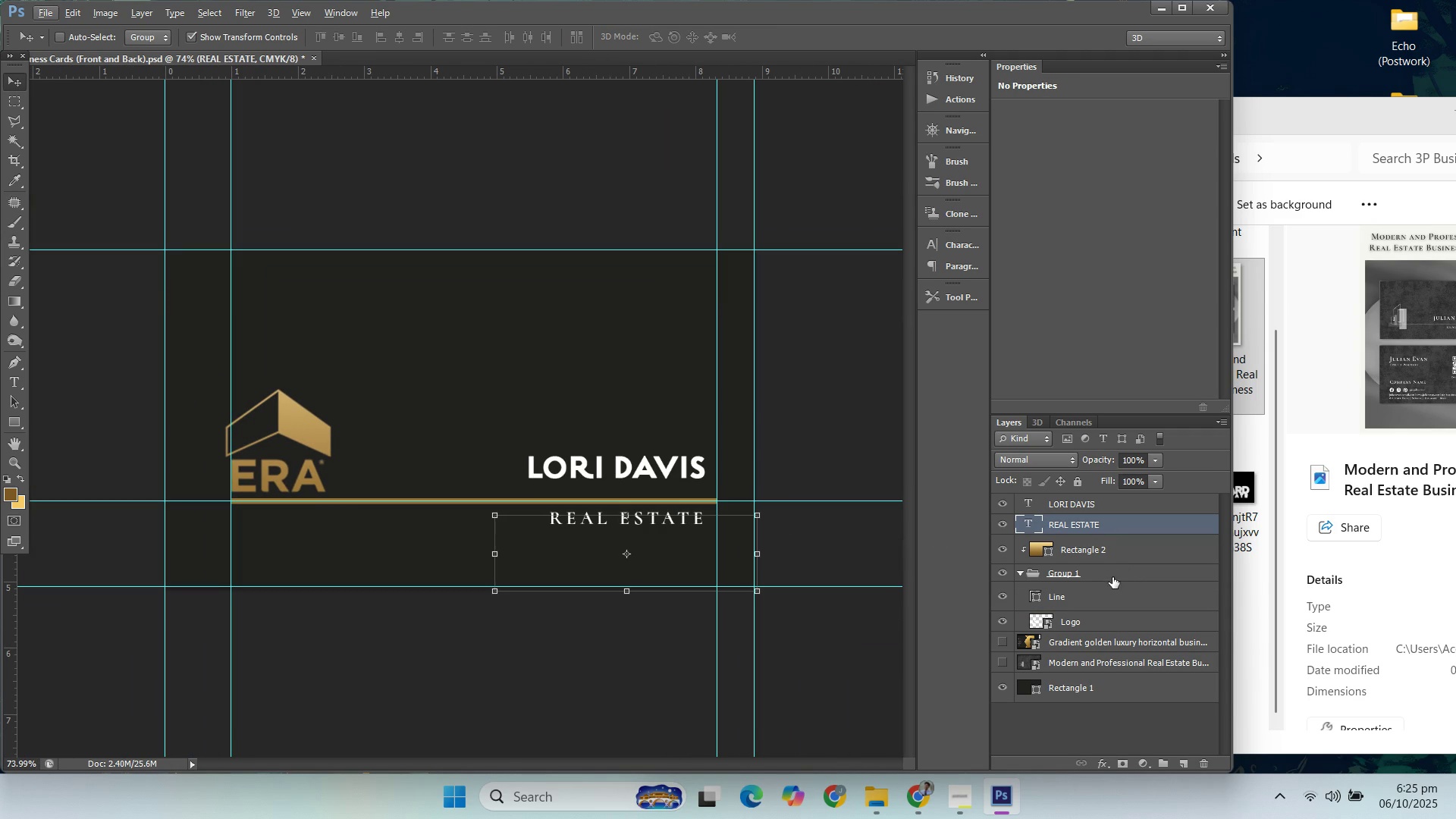 
double_click([1046, 547])
 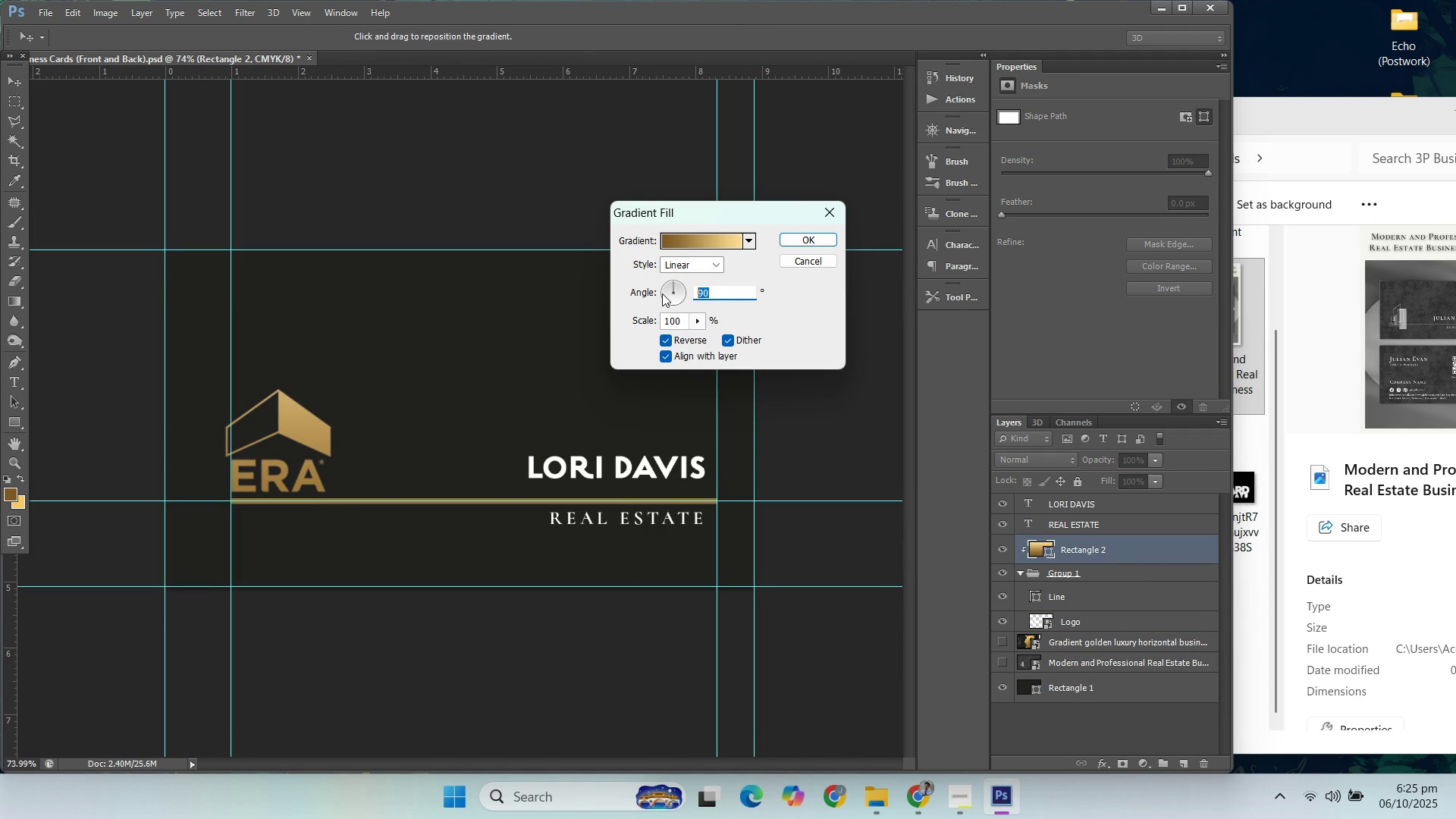 
type(45)
 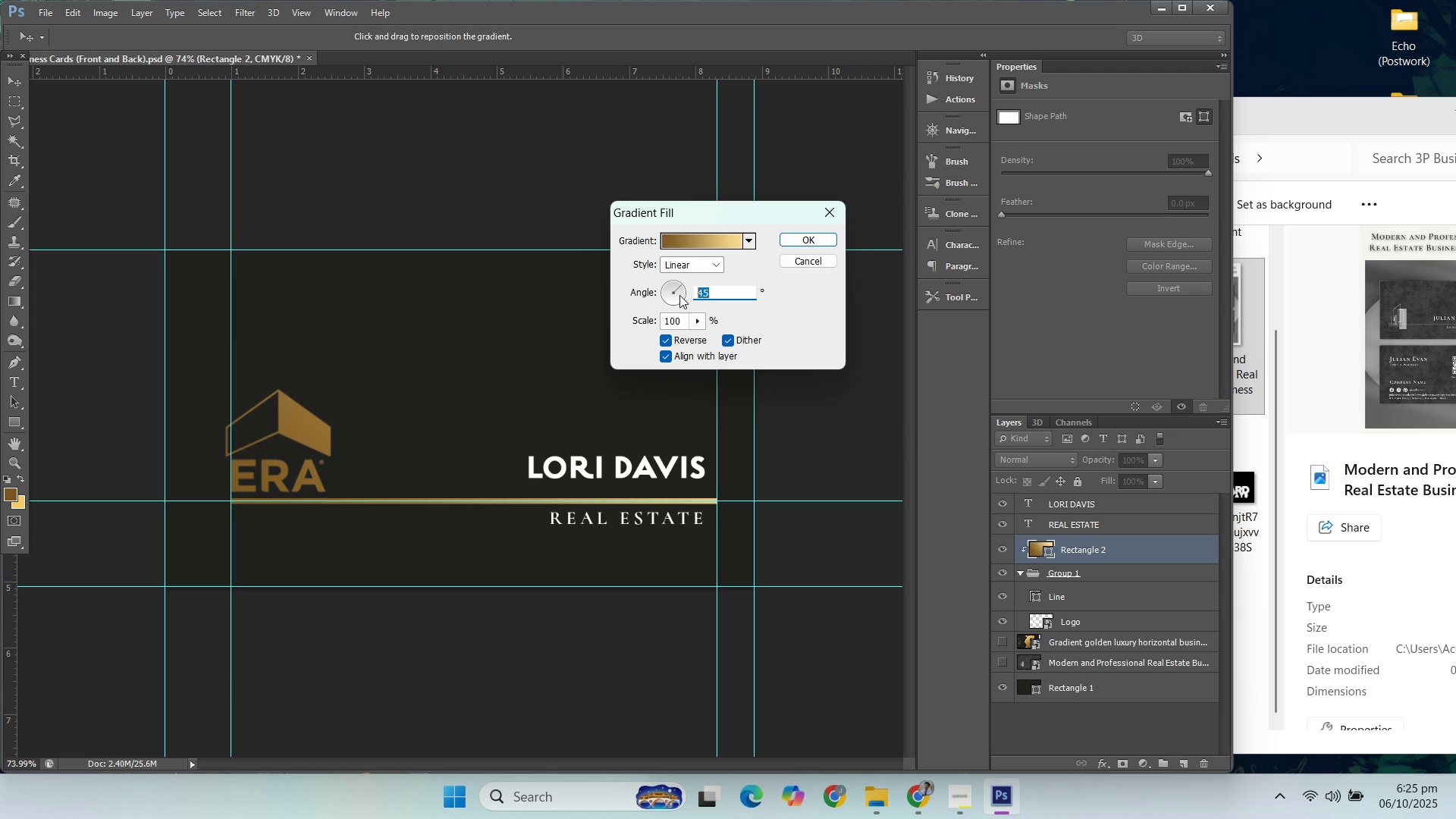 
left_click([672, 287])
 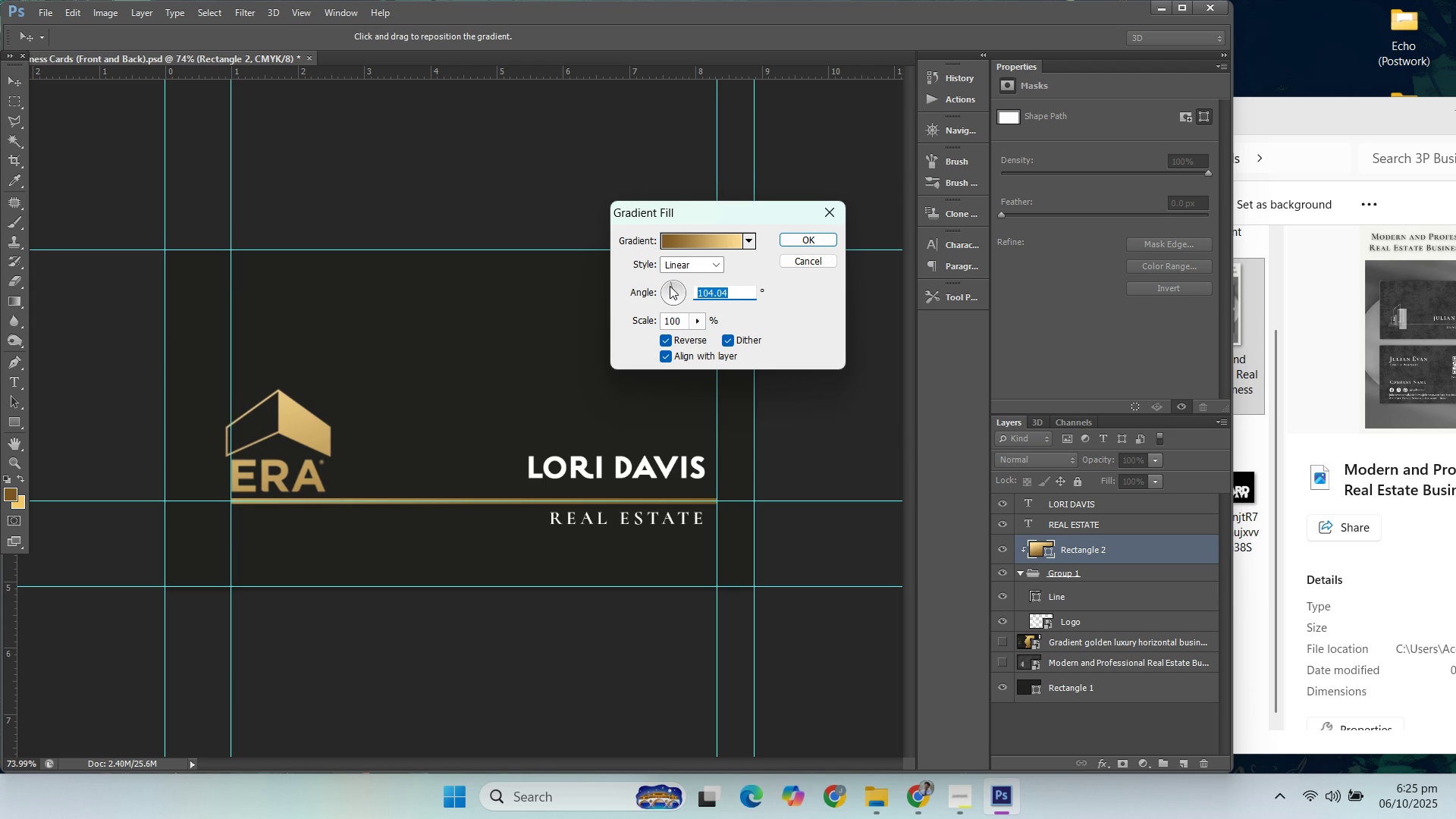 
left_click([670, 286])
 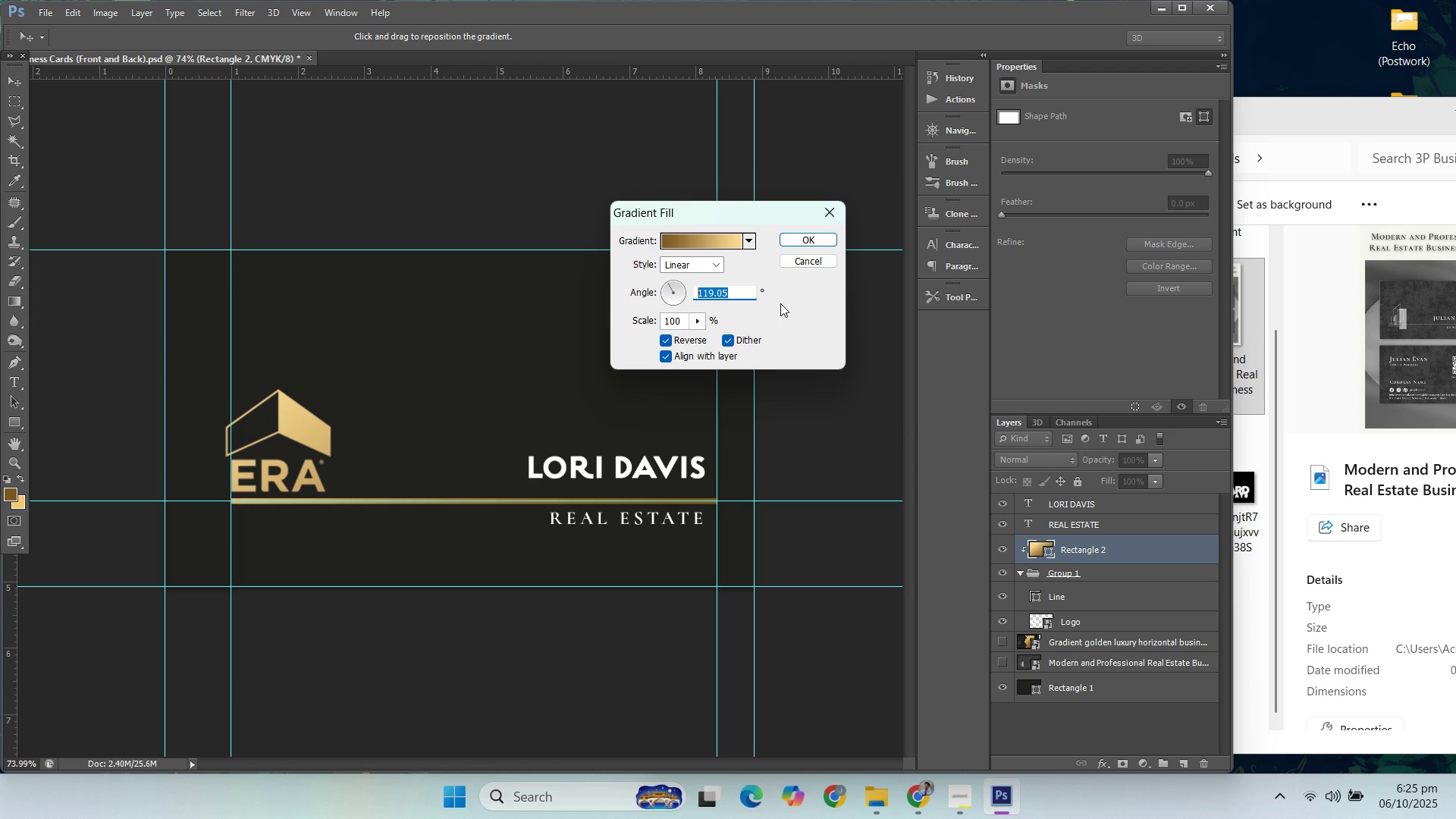 
type(120)
 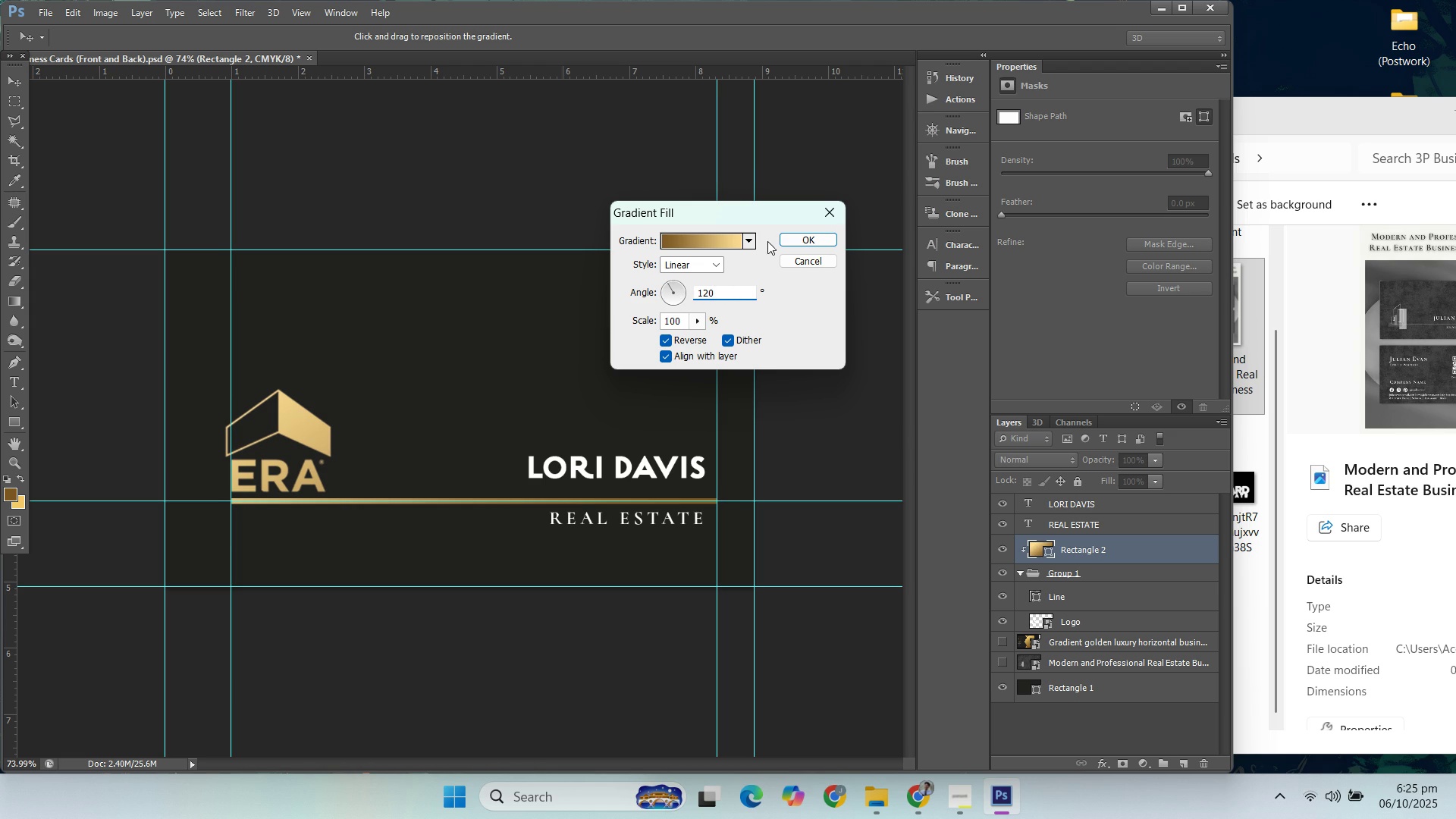 
left_click([779, 239])
 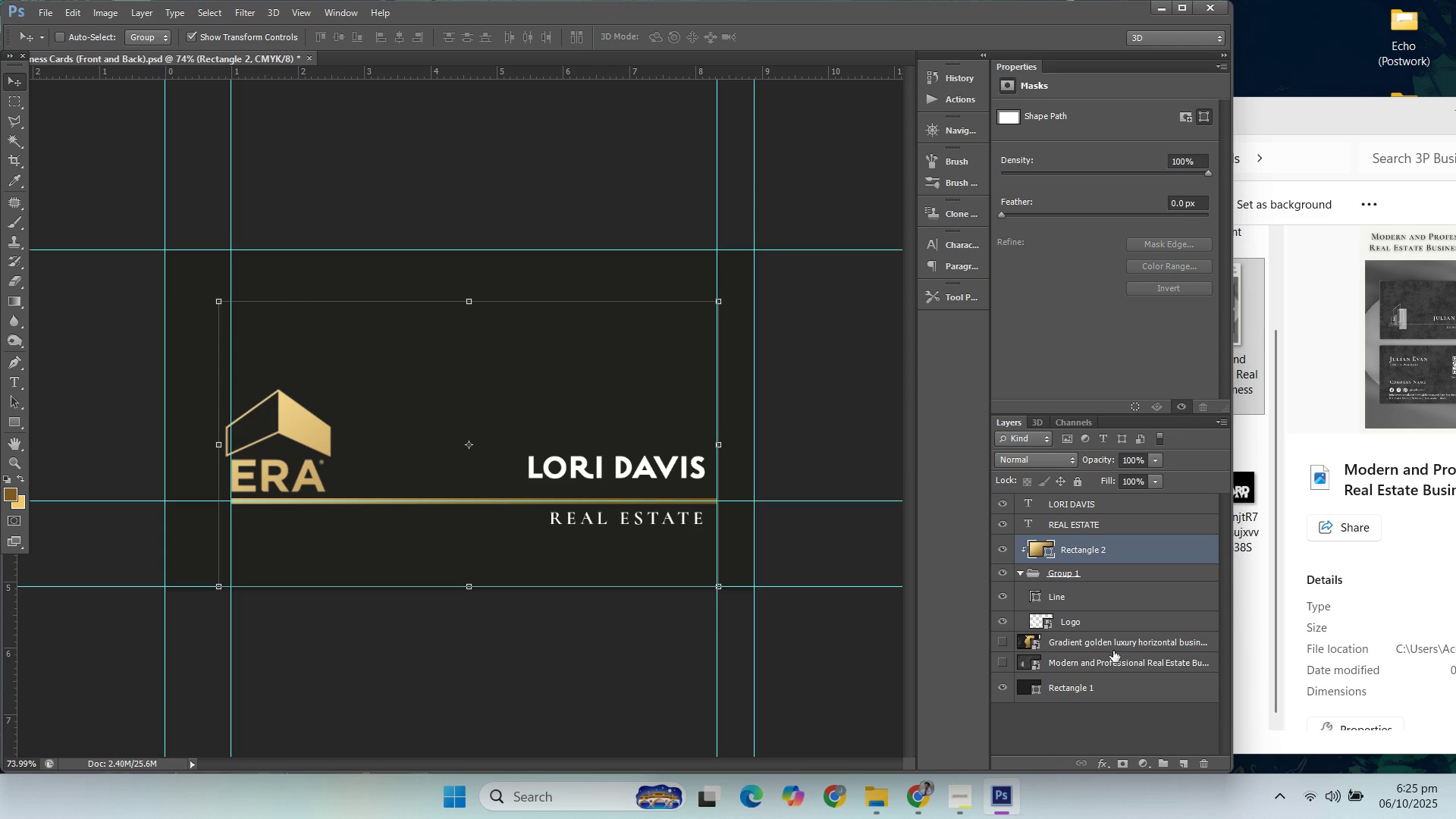 
double_click([1041, 547])
 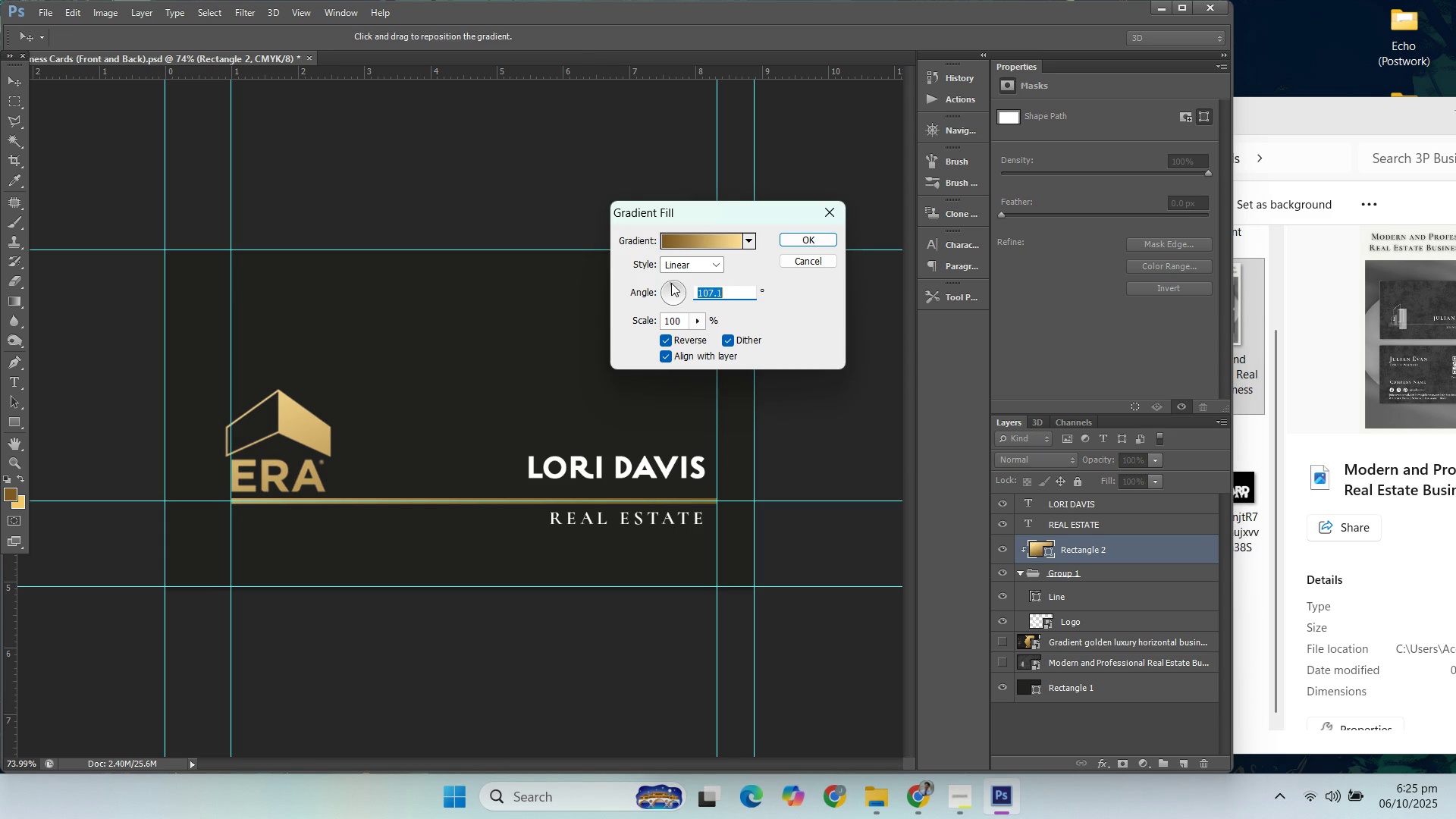 
wait(5.24)
 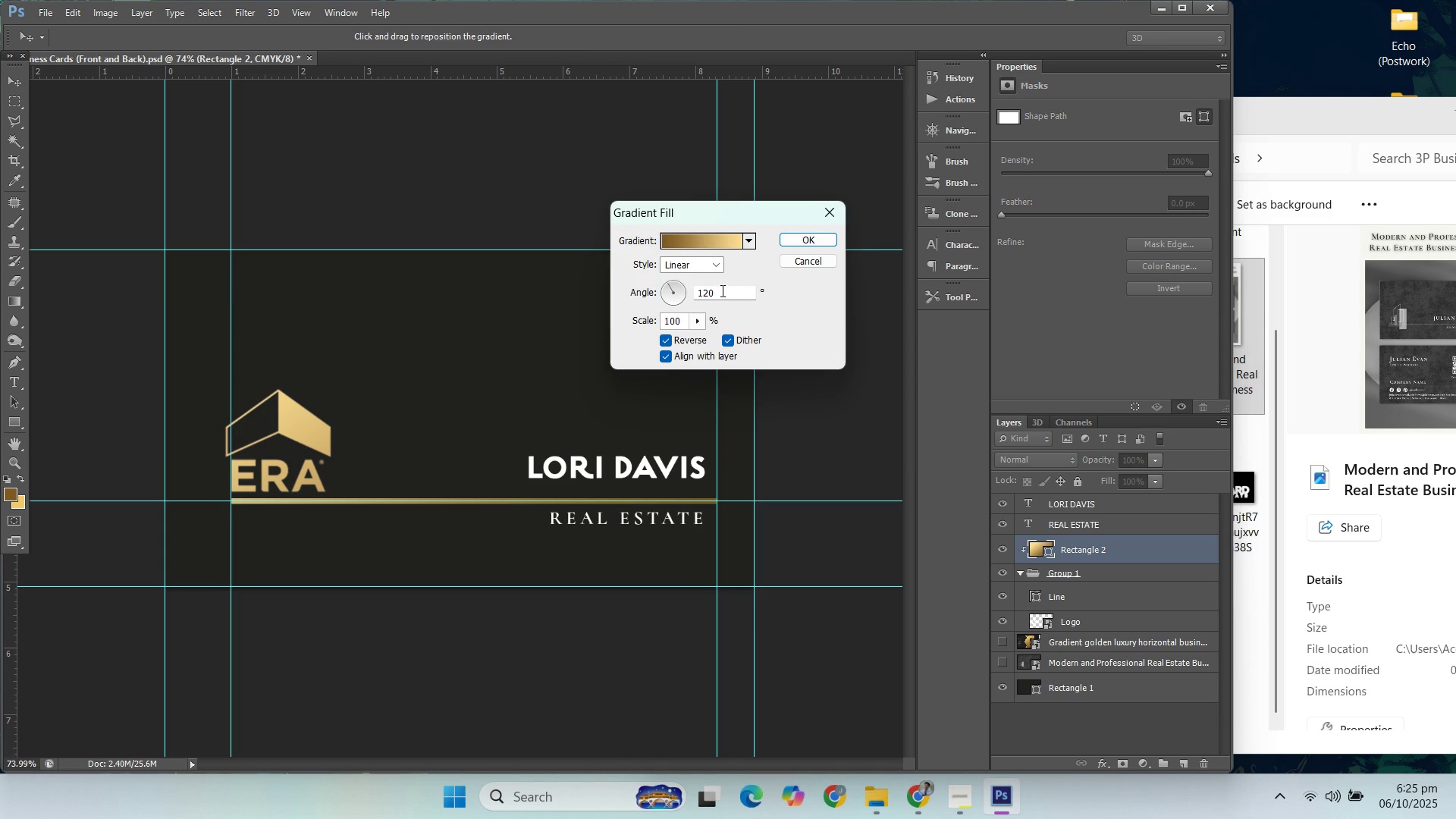 
type(100)
 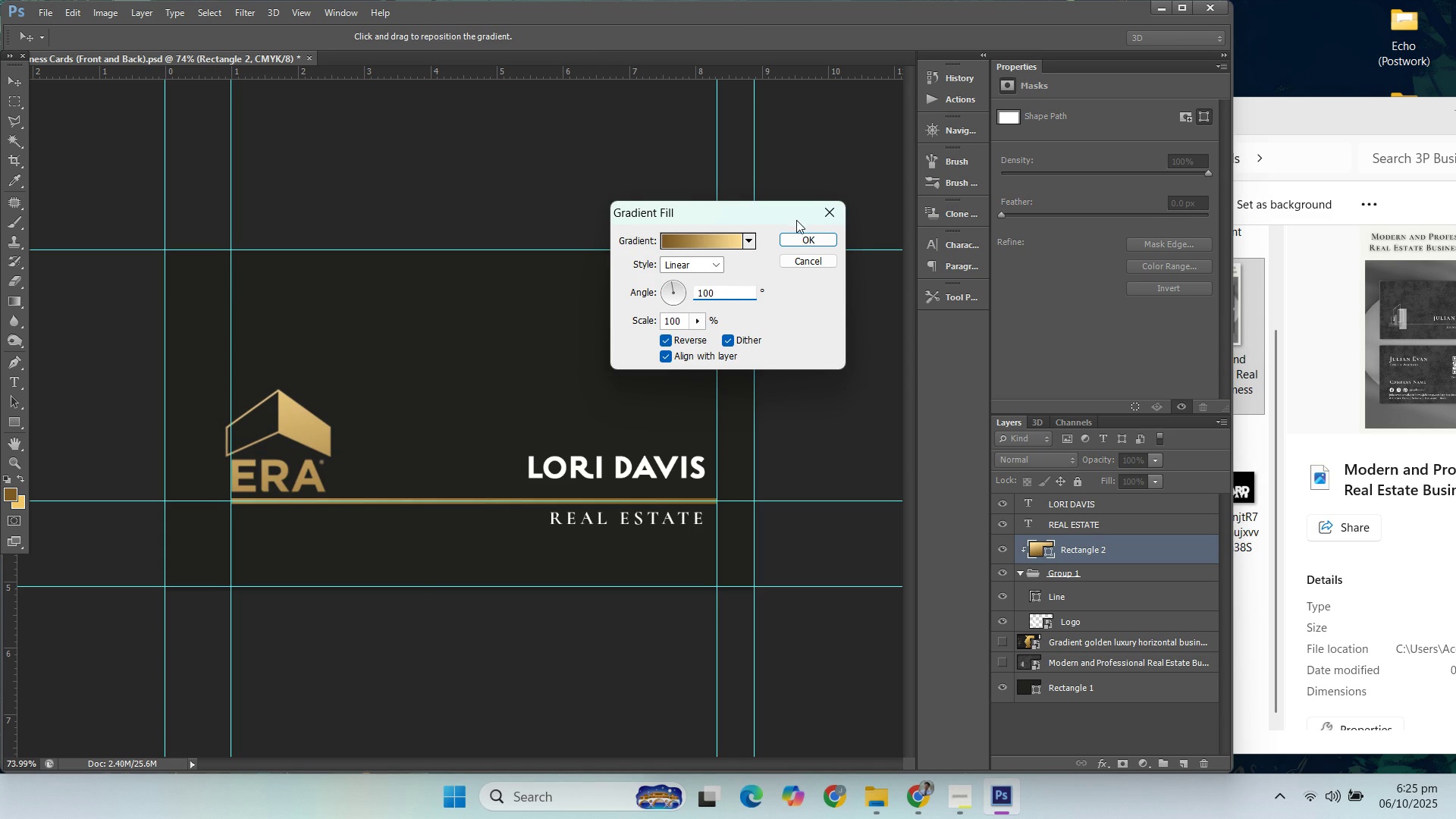 
left_click([800, 240])
 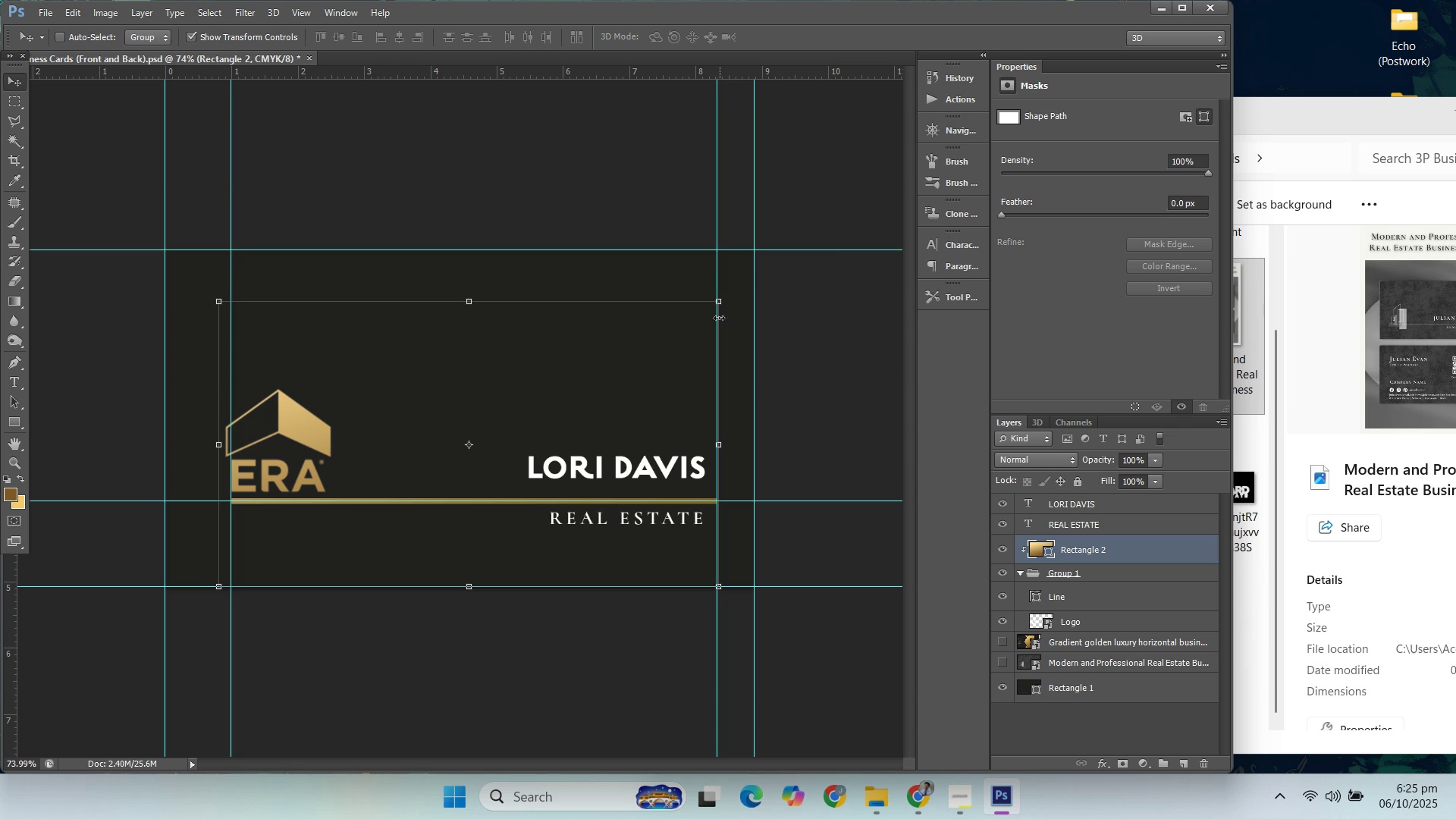 
left_click([718, 304])